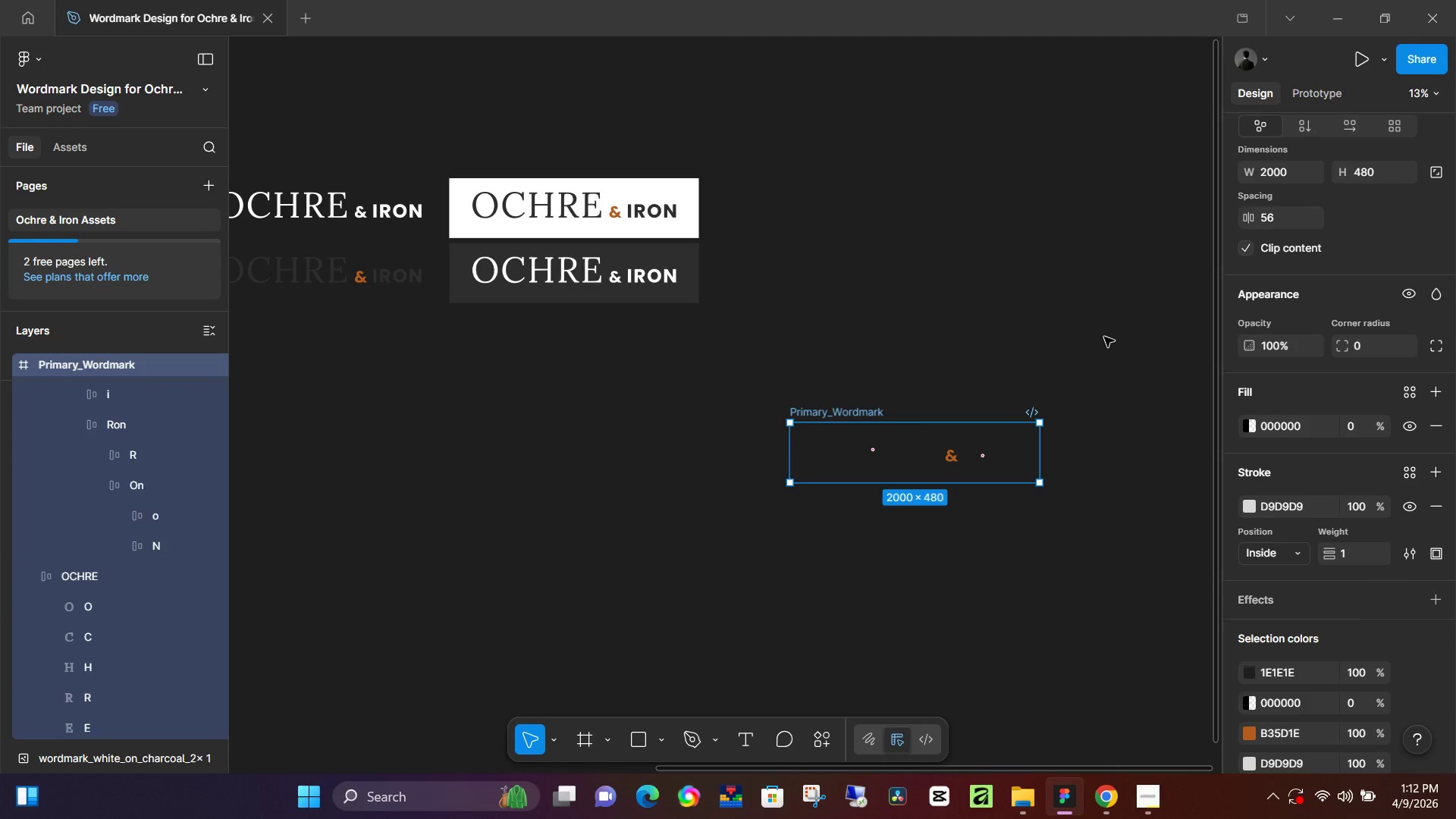 
hold_key(key=ControlLeft, duration=0.34)
 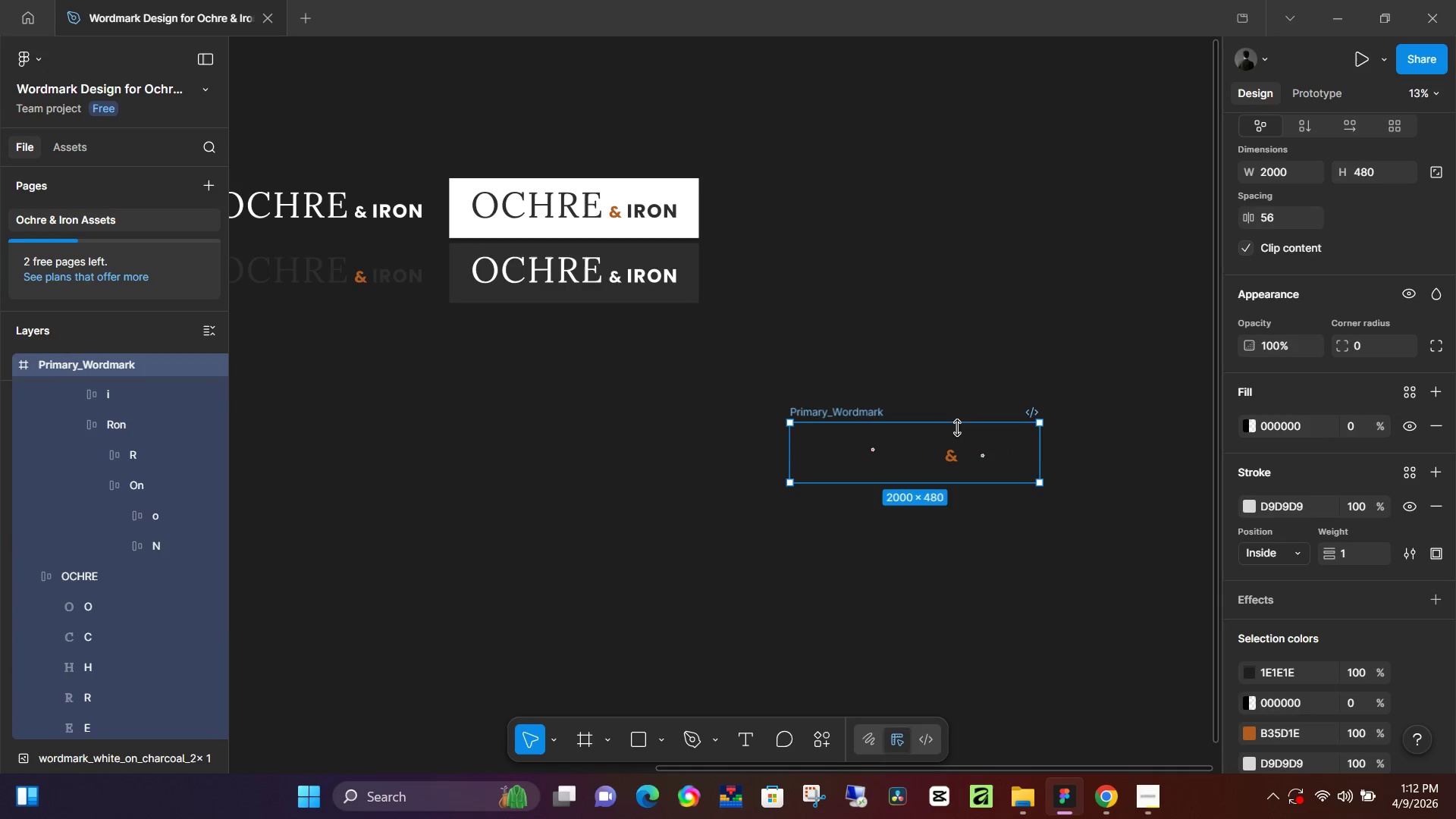 
hold_key(key=ControlLeft, duration=1.19)
scroll: coordinate [895, 463], scroll_direction: up, amount: 12.0
 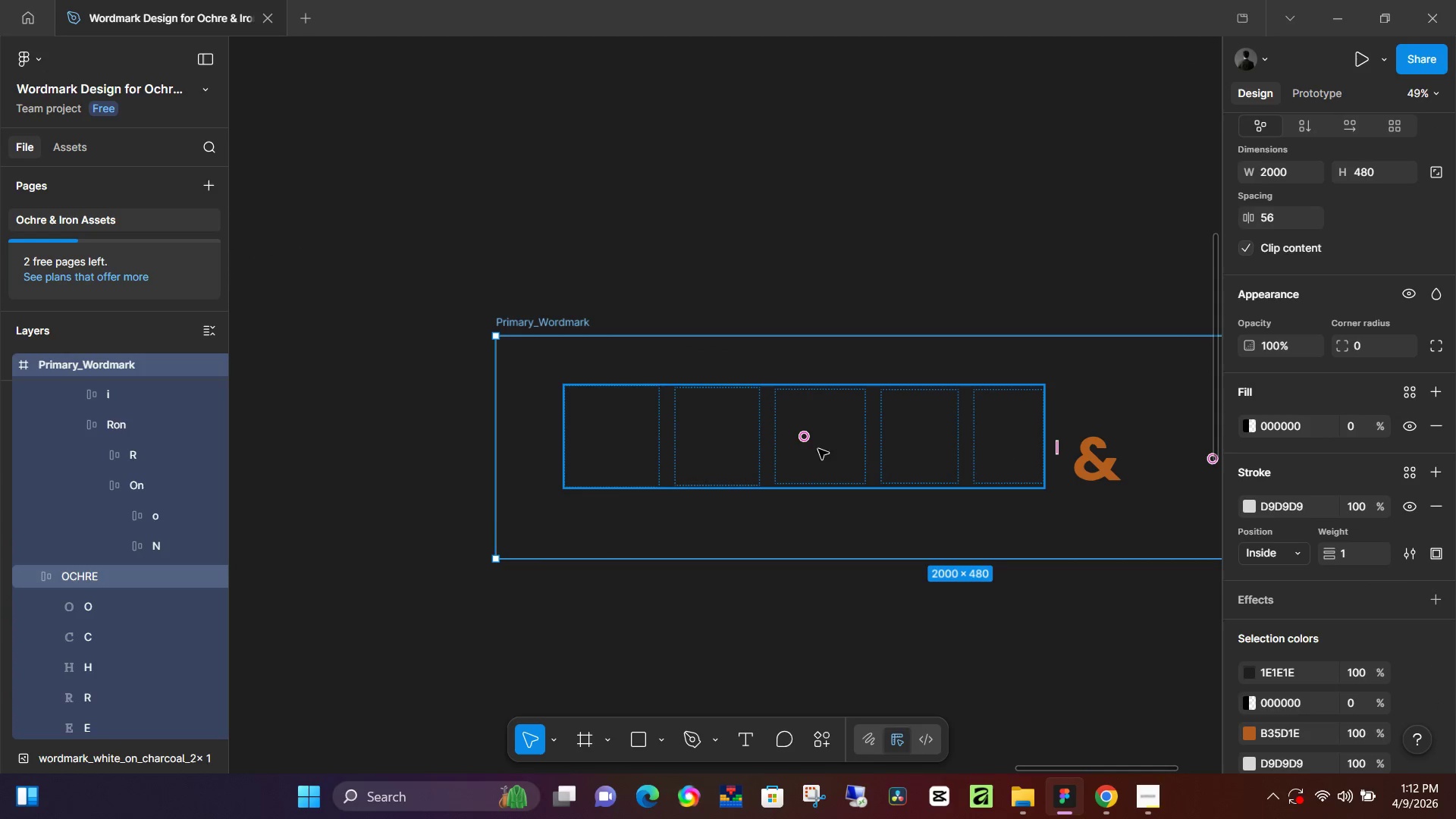 
hold_key(key=ControlLeft, duration=1.51)
scroll: coordinate [712, 450], scroll_direction: up, amount: 7.0
 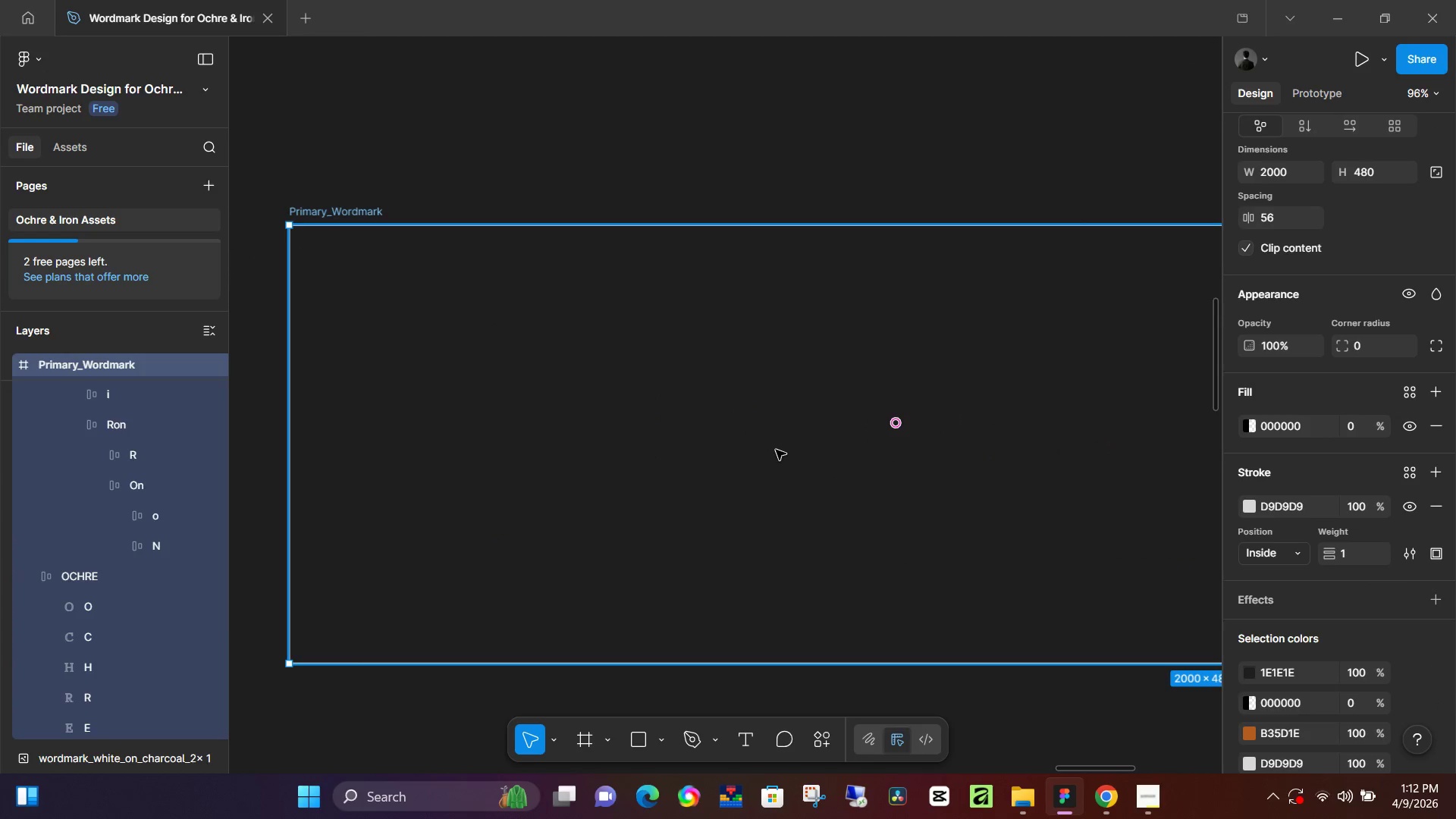 
hold_key(key=ControlLeft, duration=1.5)
 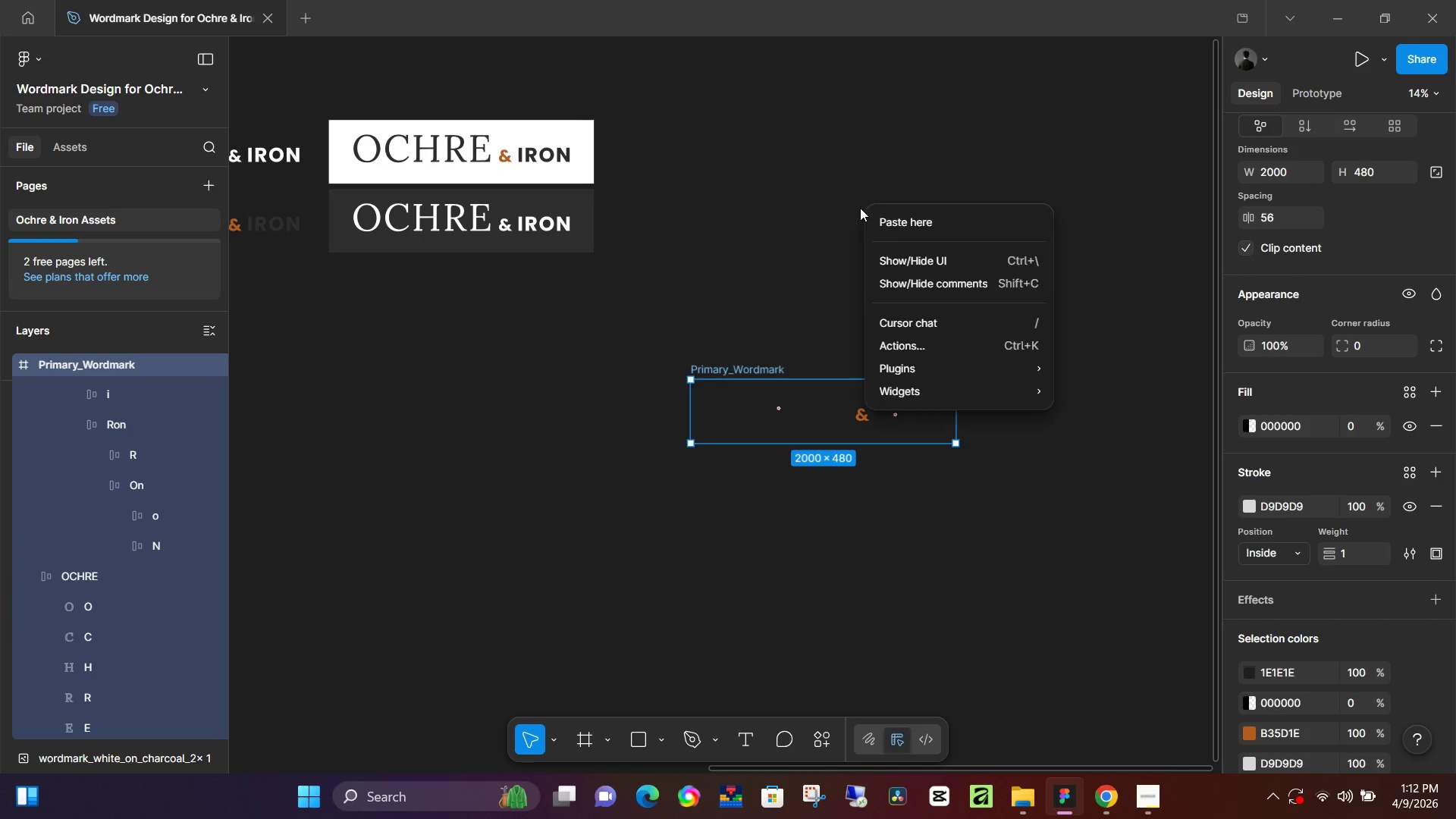 
scroll: coordinate [774, 450], scroll_direction: up, amount: 5.0
 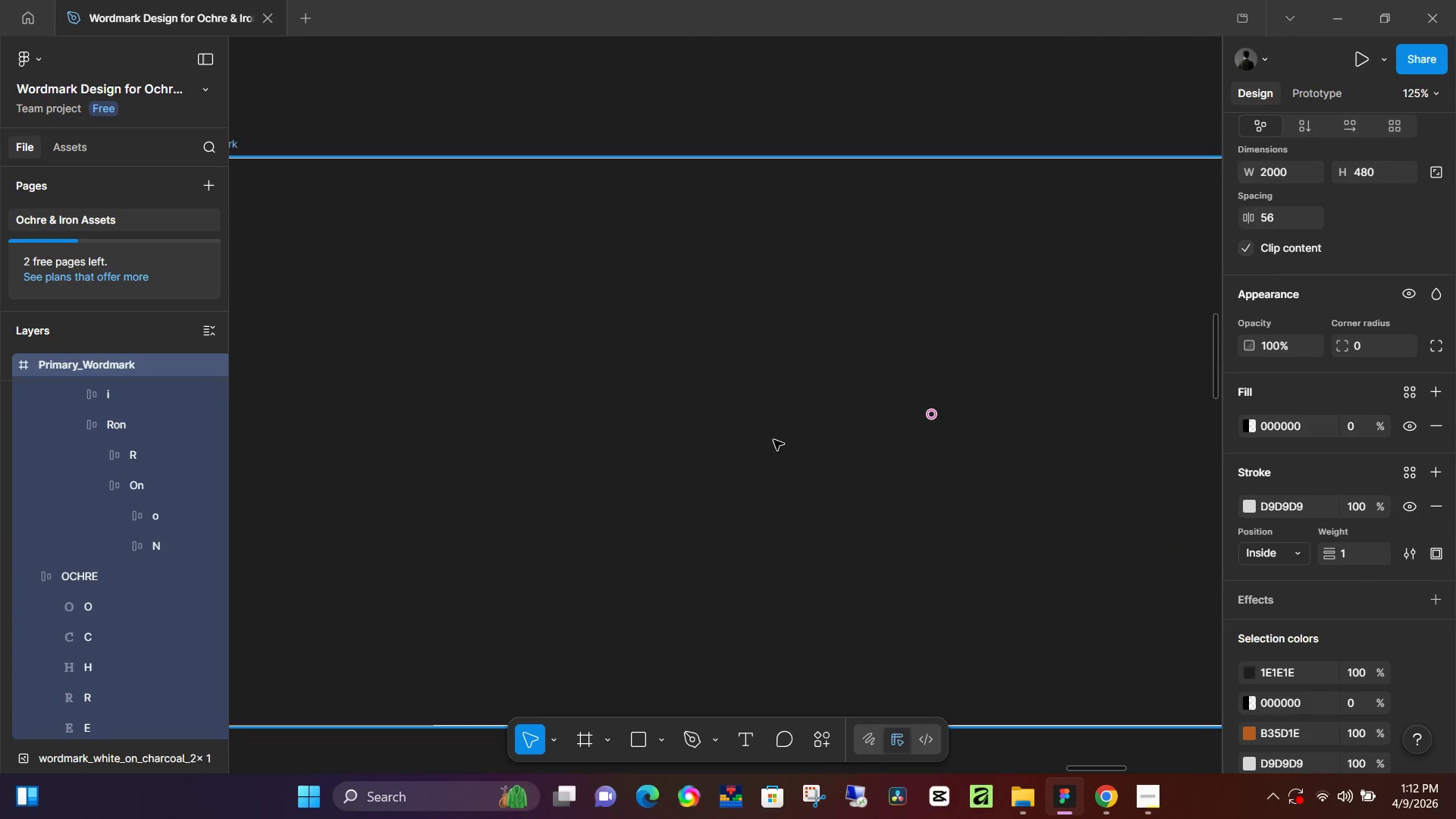 
key(Control+ControlLeft)
 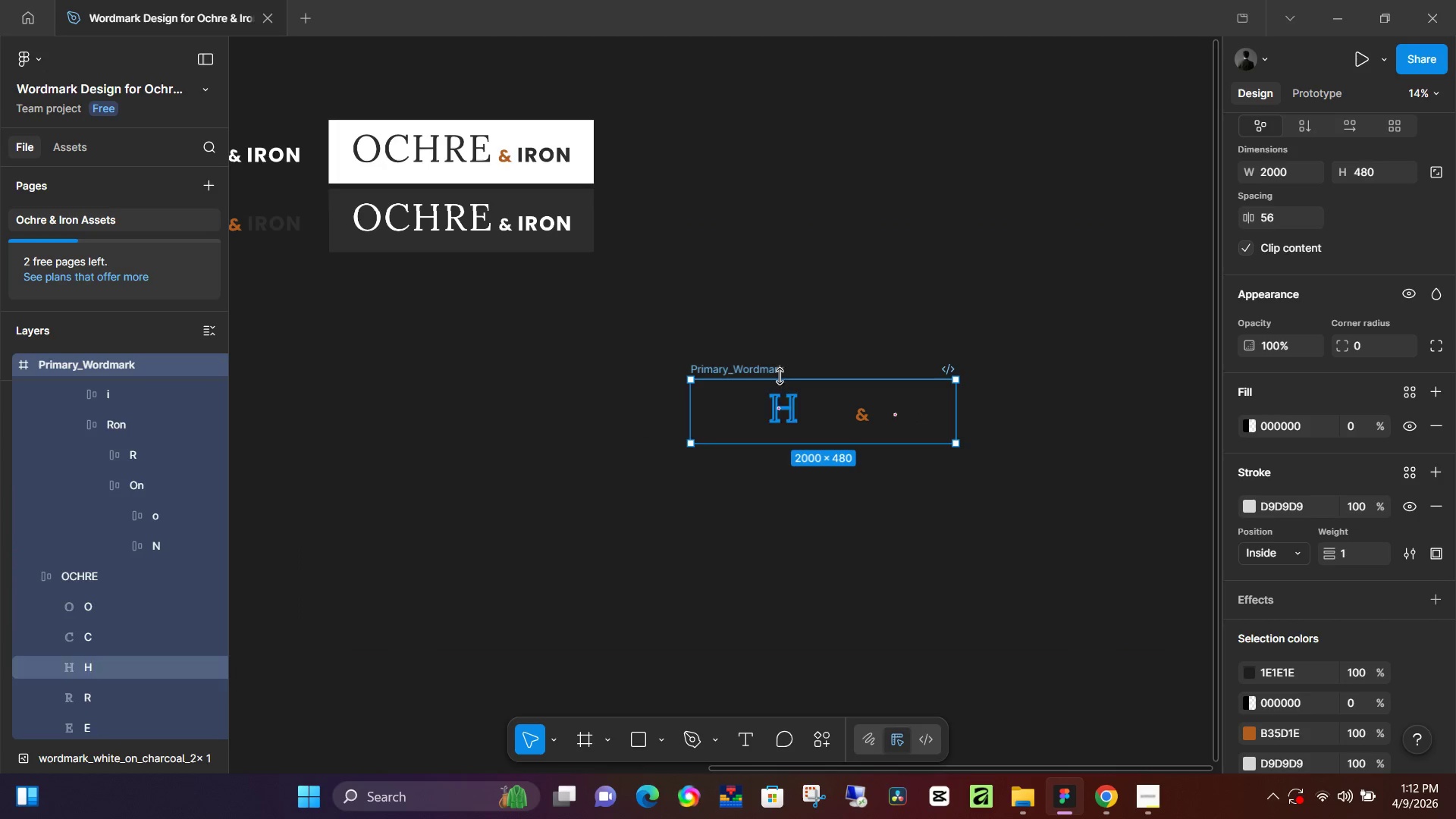 
key(Control+ControlLeft)